 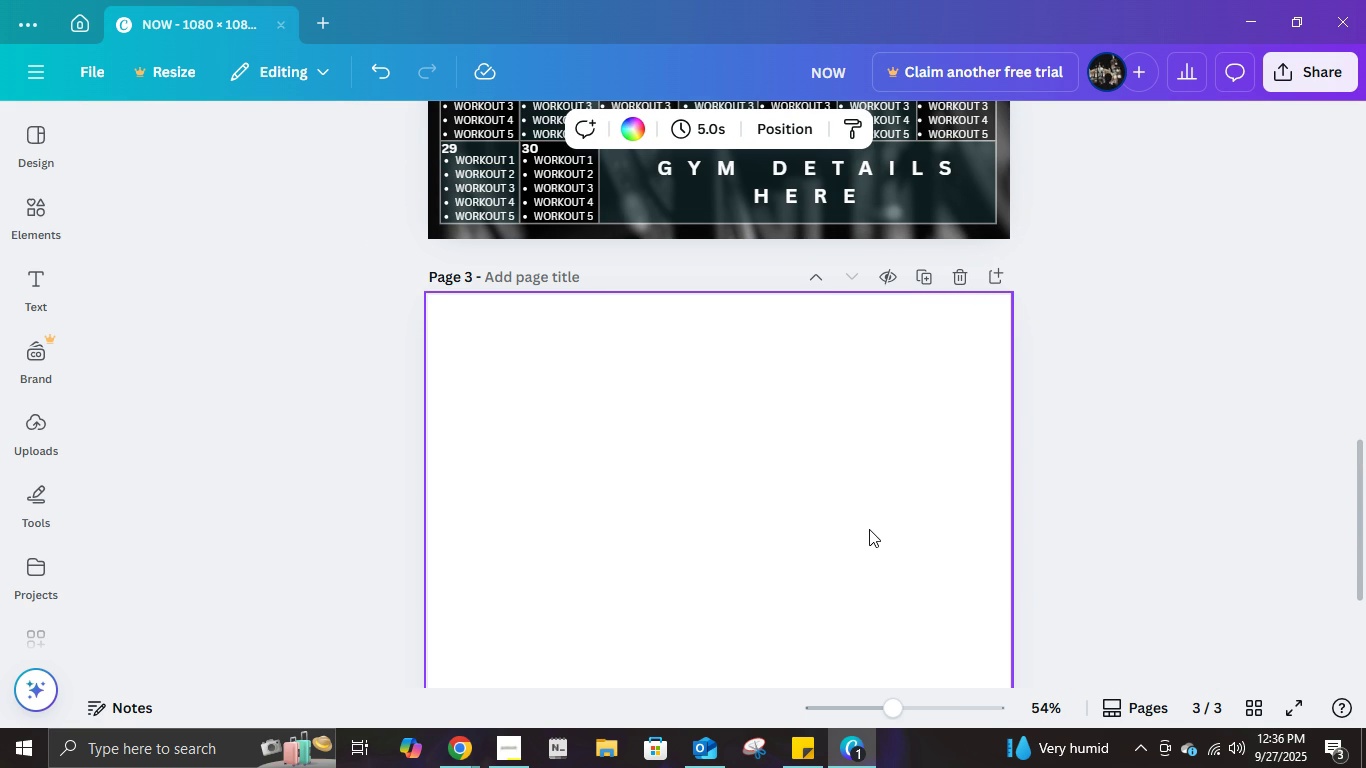 
scroll: coordinate [818, 488], scroll_direction: down, amount: 3.0
 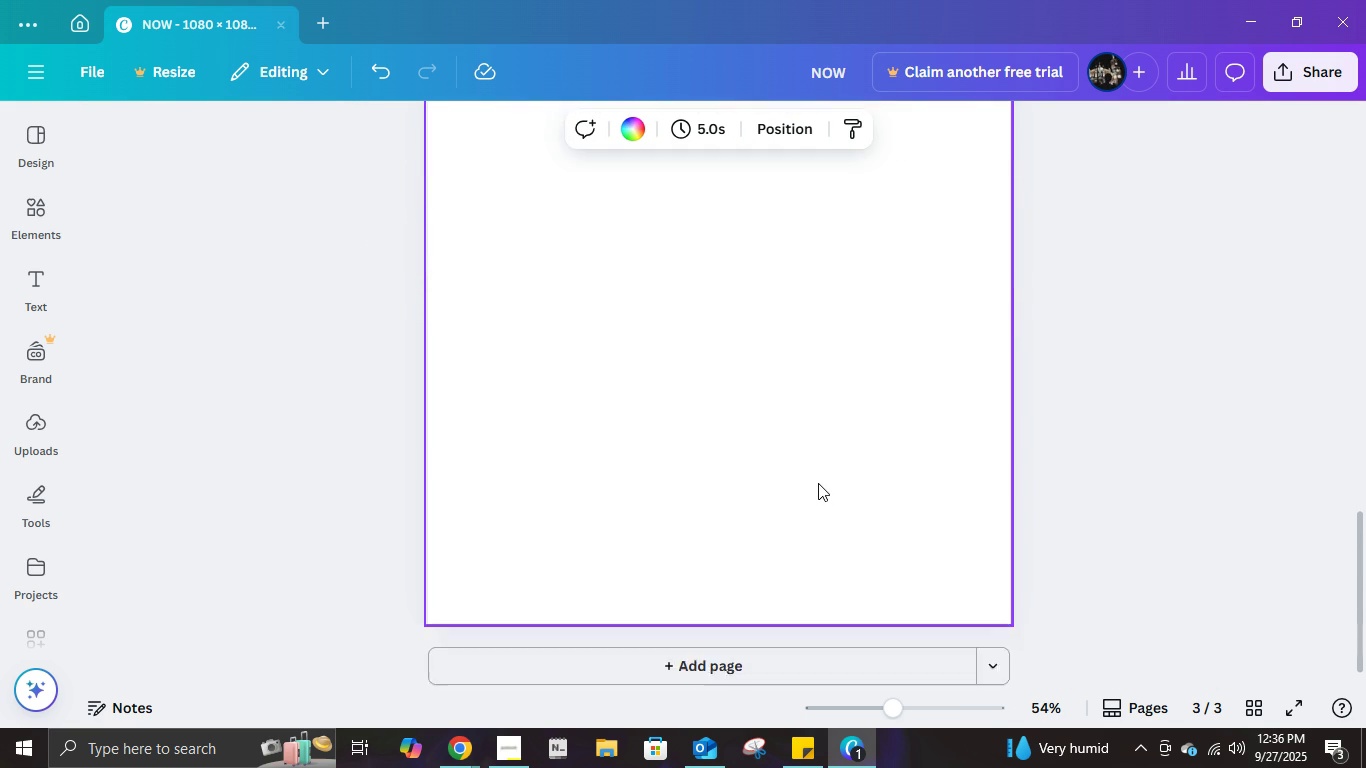 
scroll: coordinate [818, 483], scroll_direction: up, amount: 2.0
 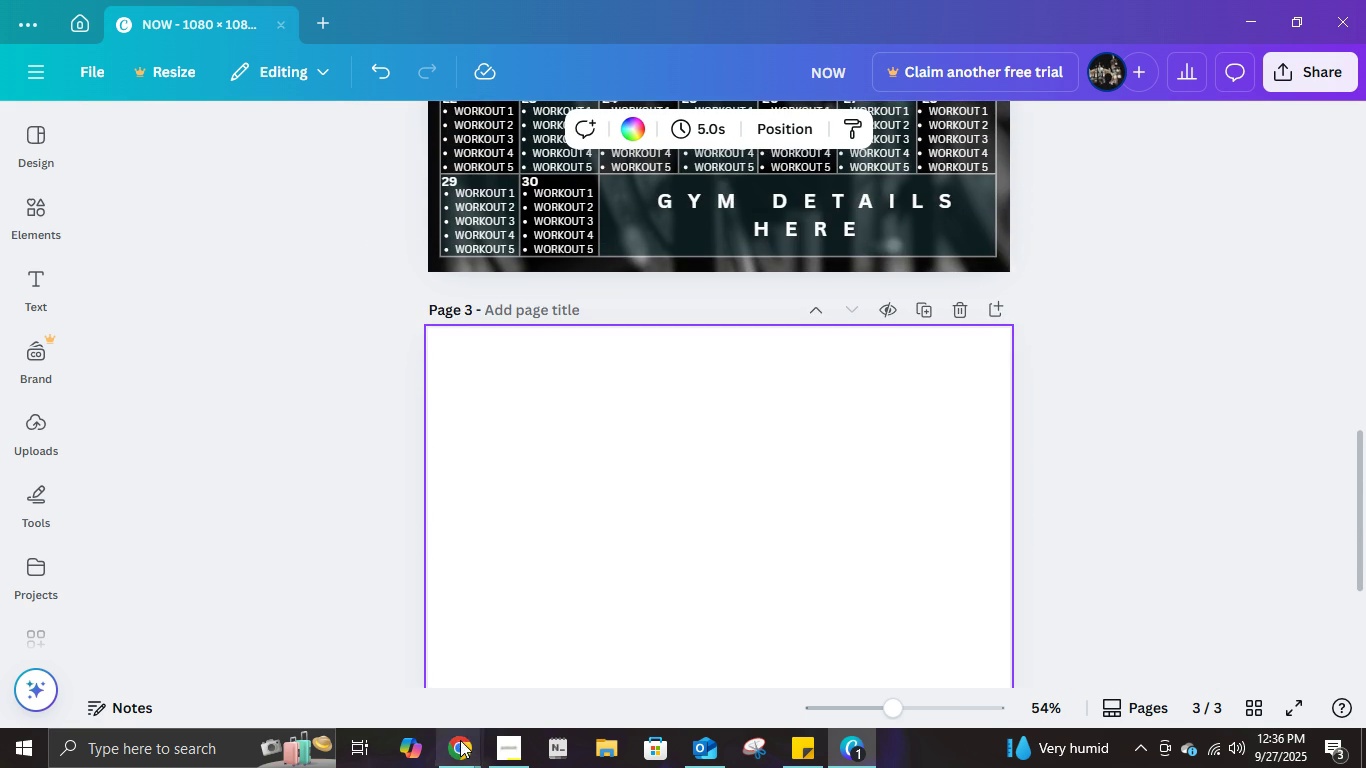 
left_click([460, 740])
 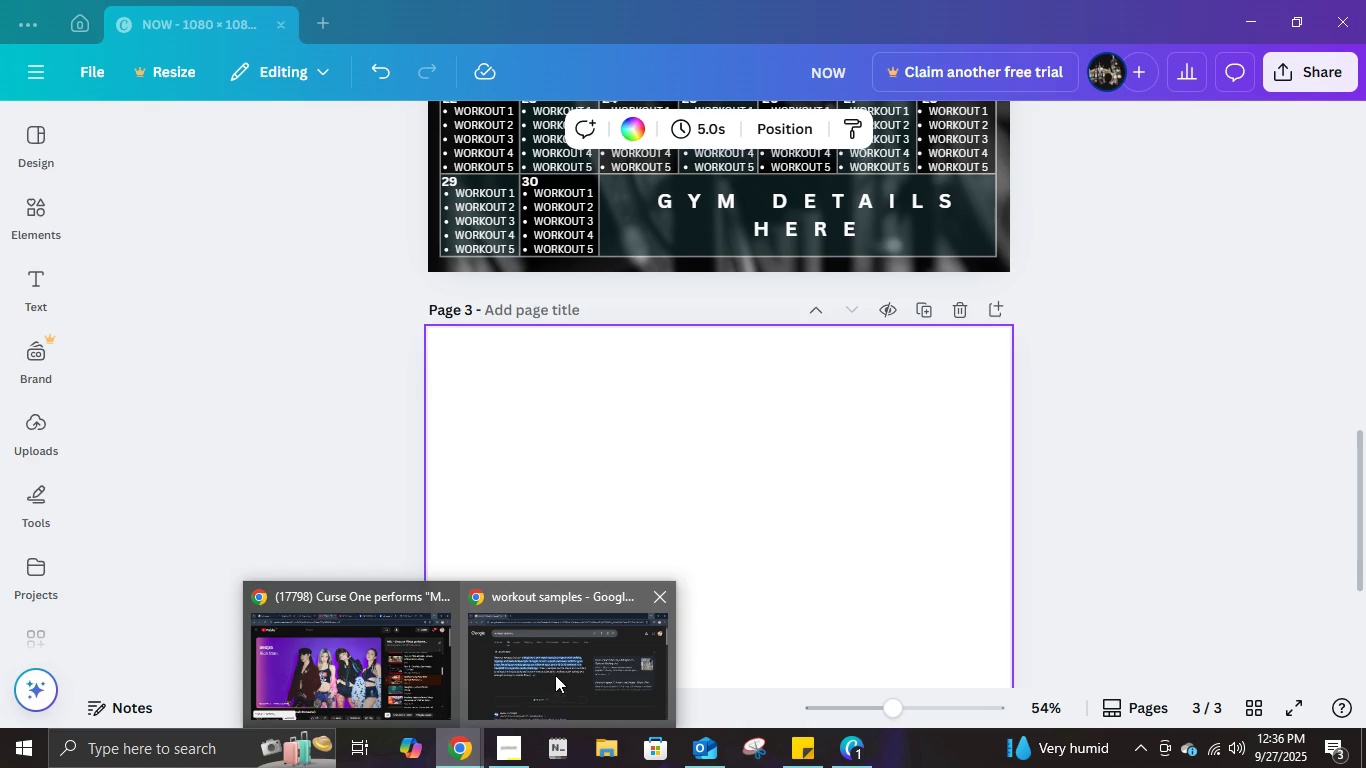 
left_click([555, 675])
 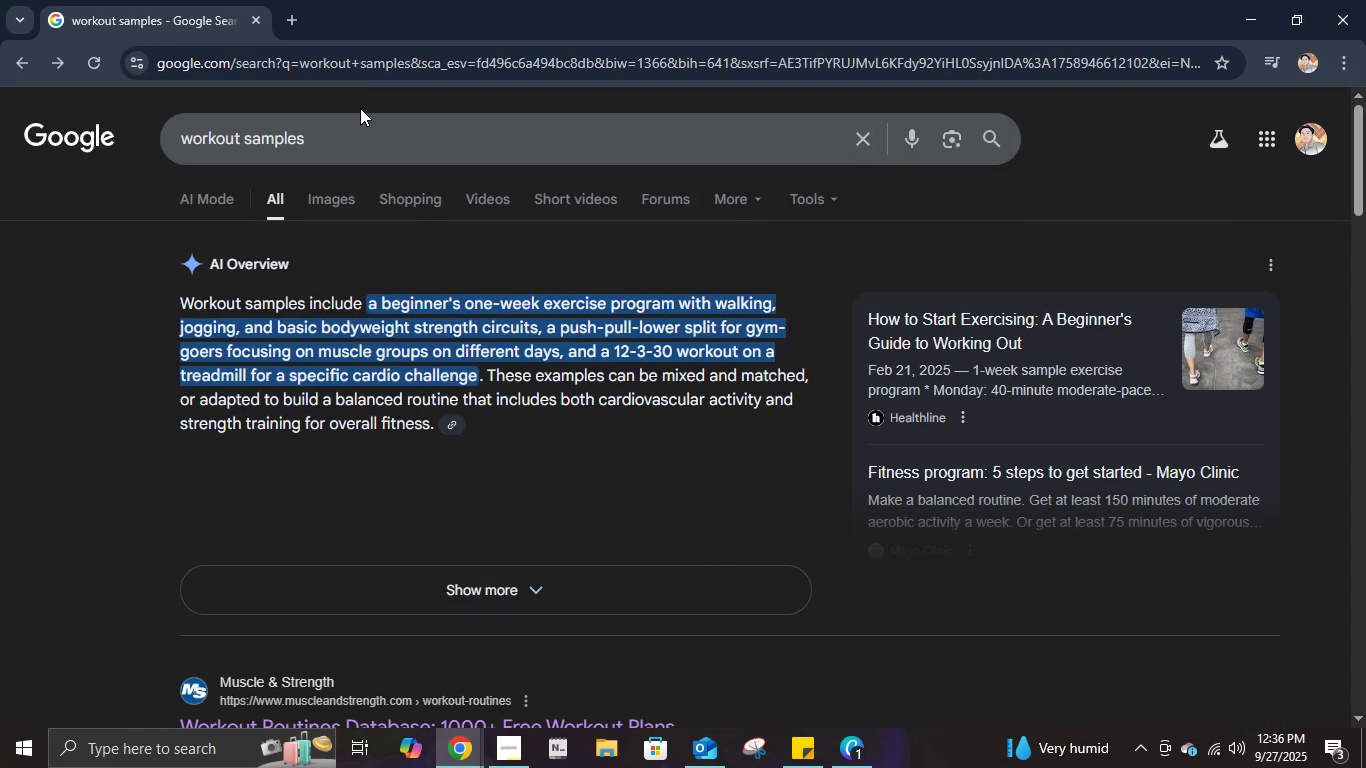 
left_click([360, 108])
 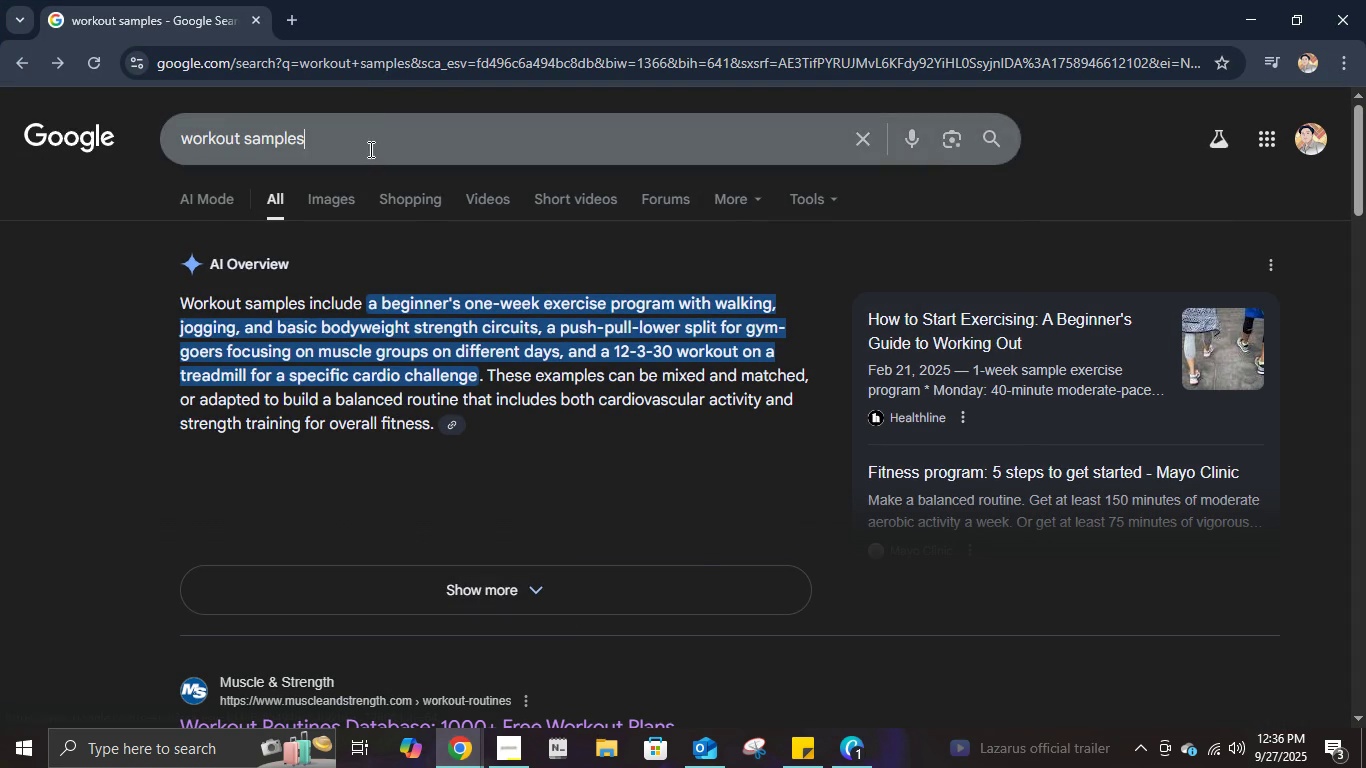 
left_click([369, 149])